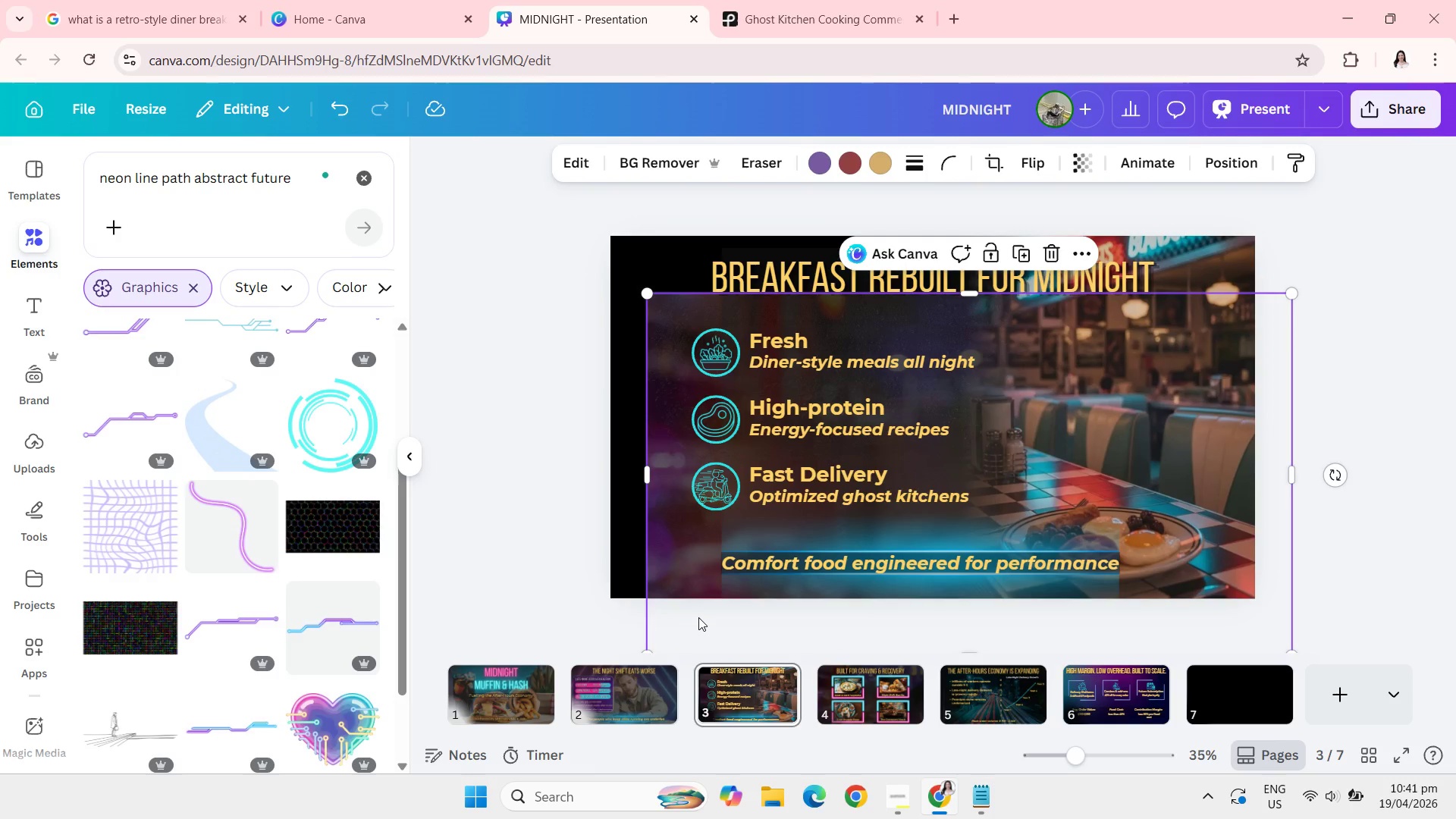 
key(Control+C)
 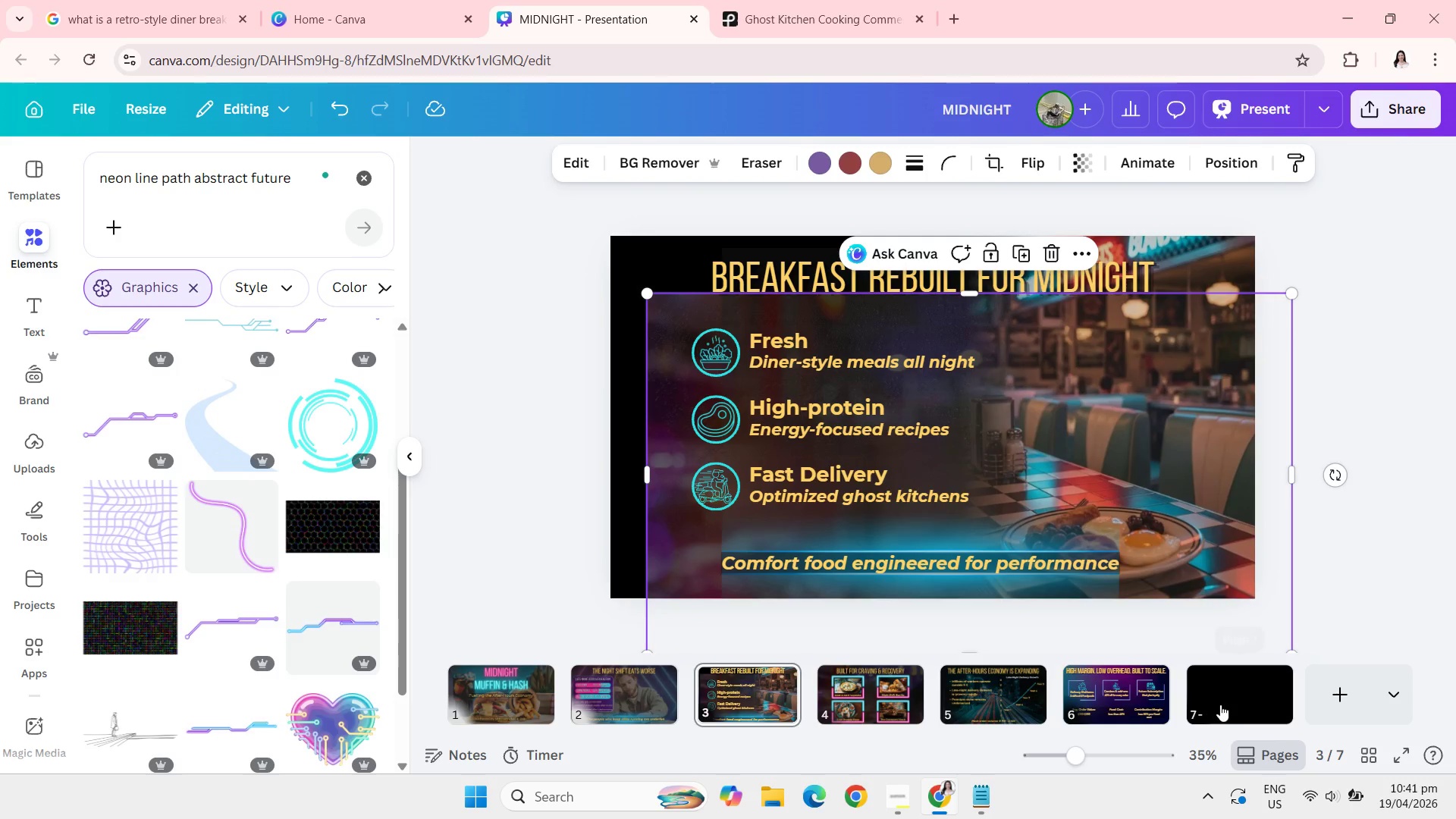 
left_click([1221, 704])
 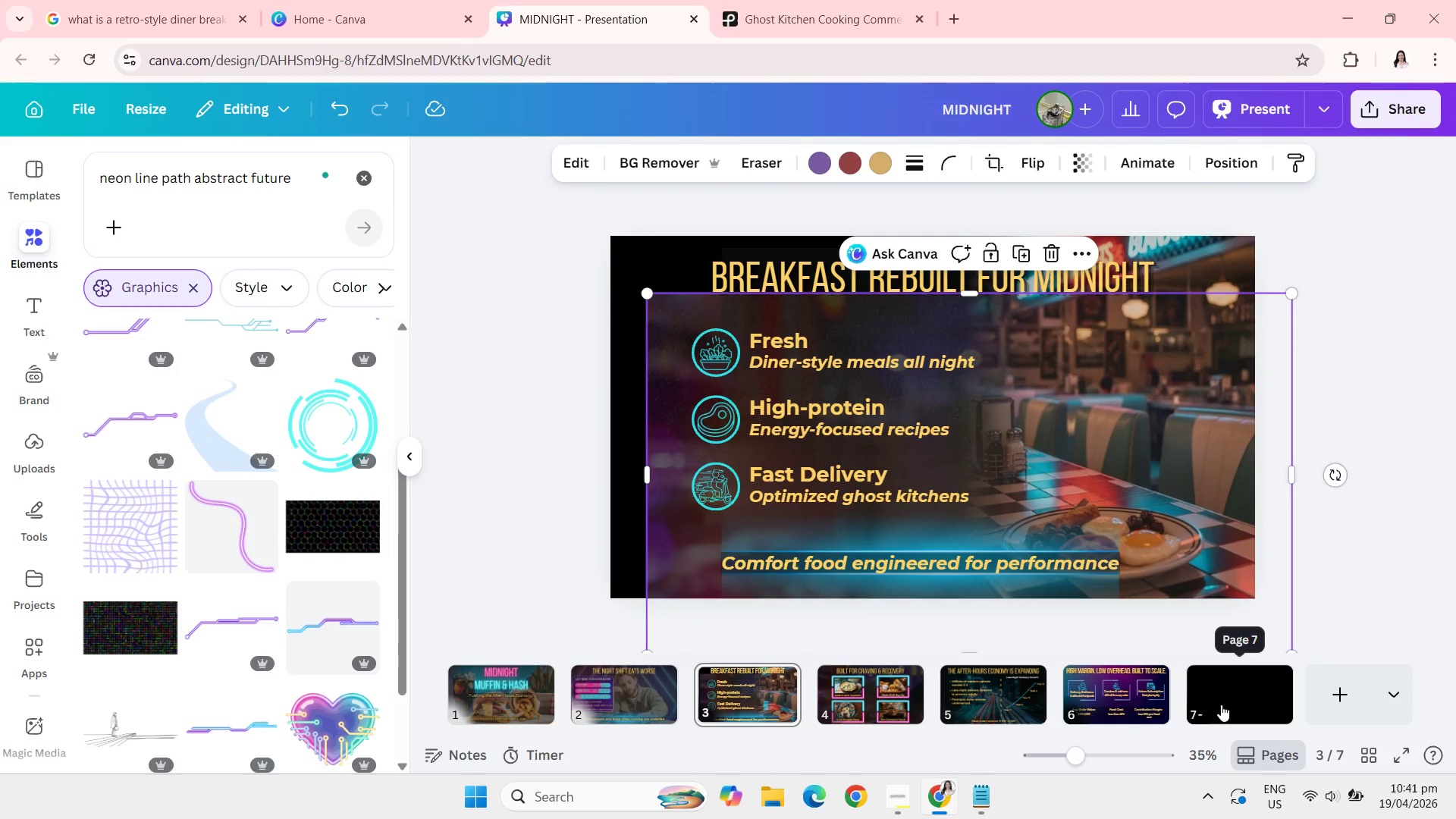 
key(Control+V)
 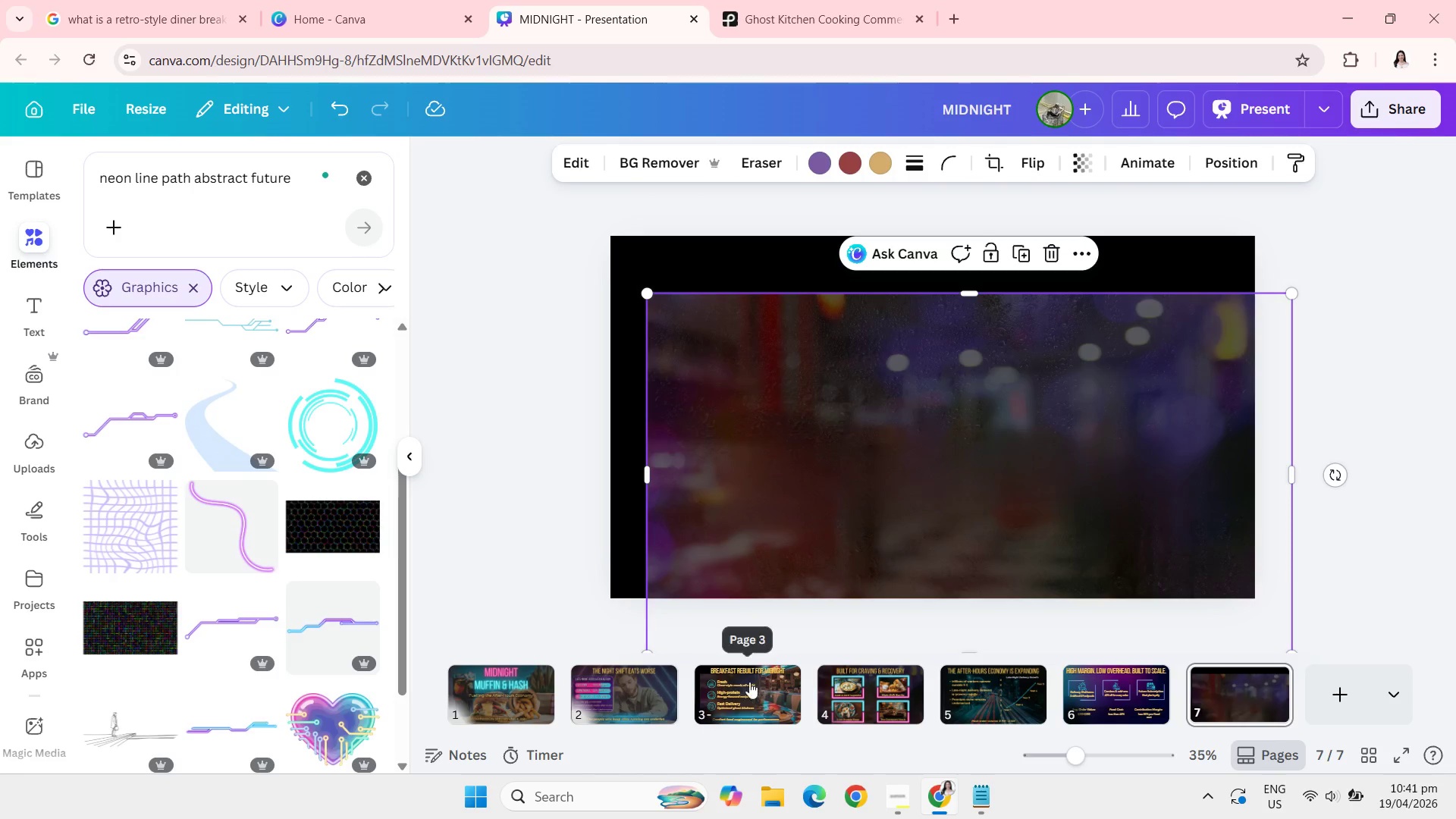 
left_click([736, 695])
 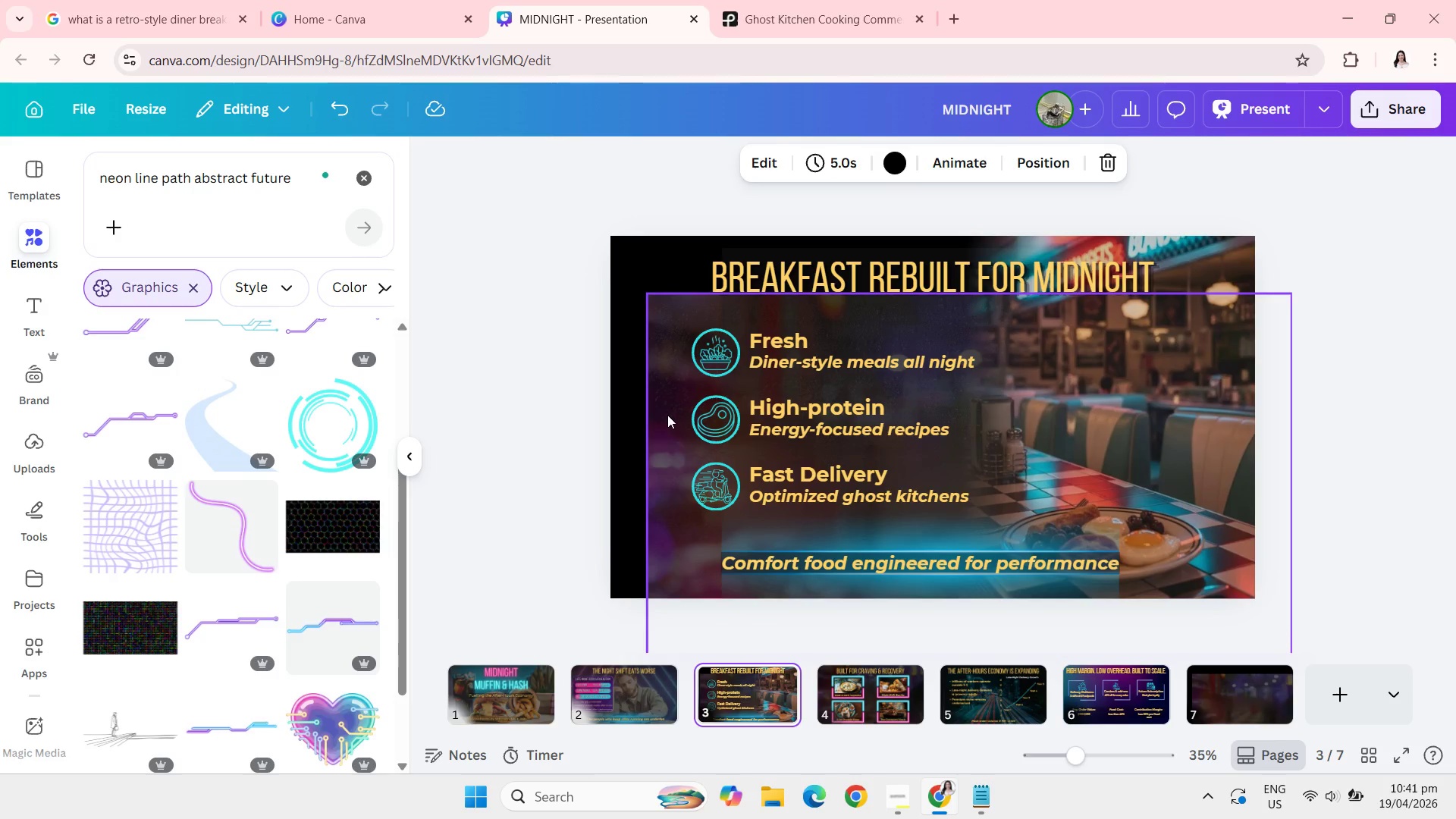 
left_click_drag(start_coordinate=[667, 415], to_coordinate=[633, 356])
 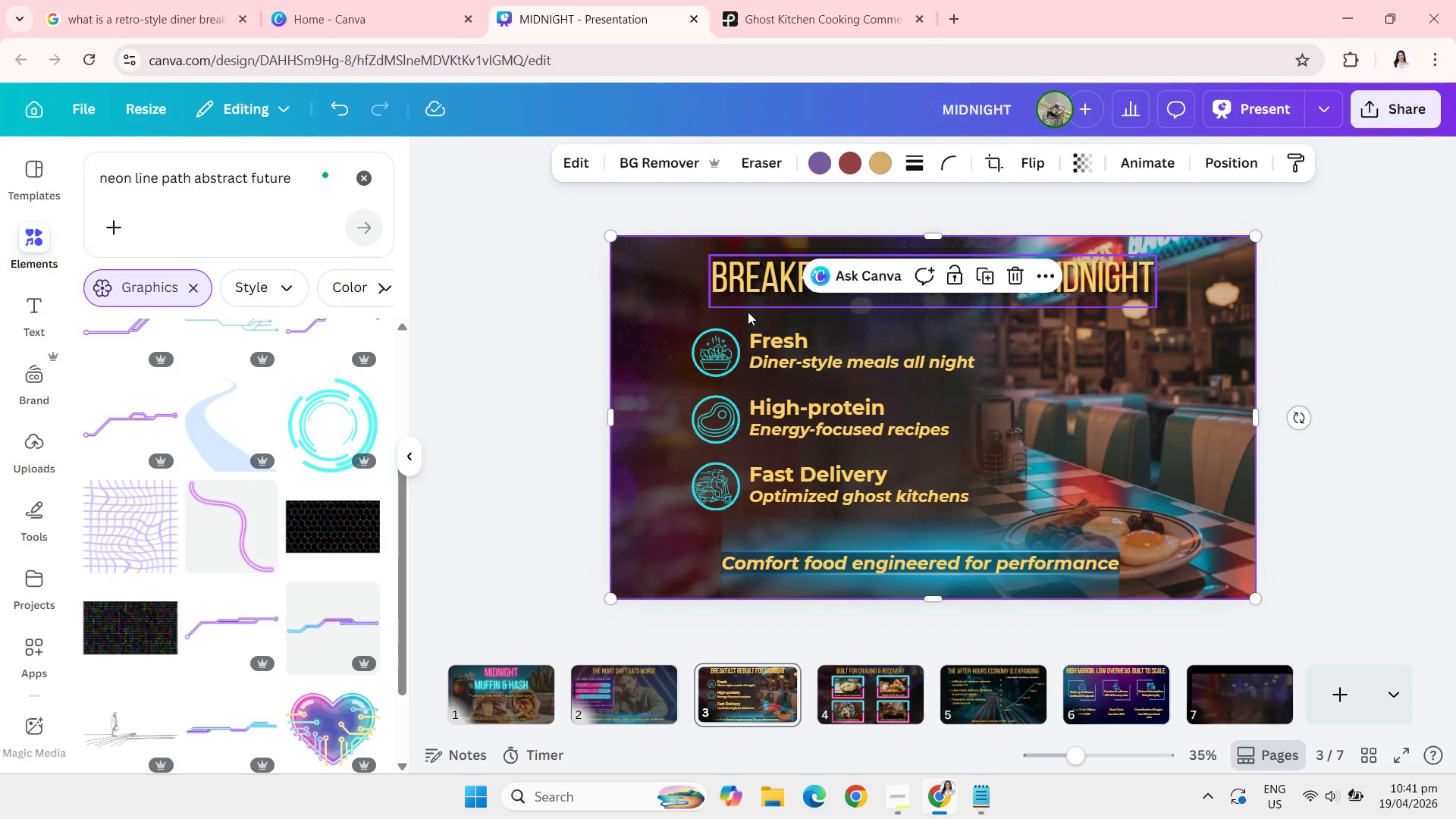 
double_click([745, 321])
 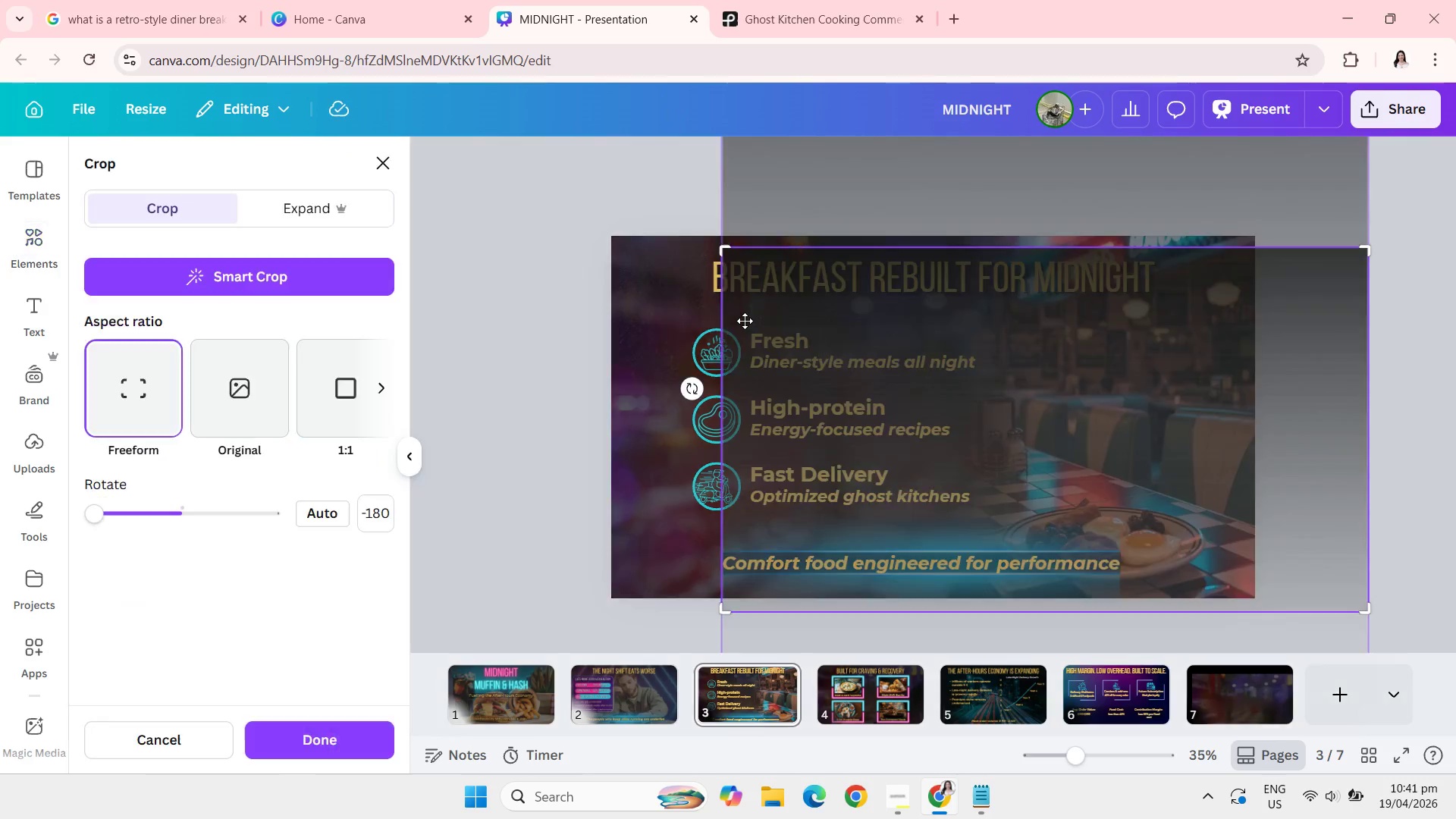 
left_click([745, 321])
 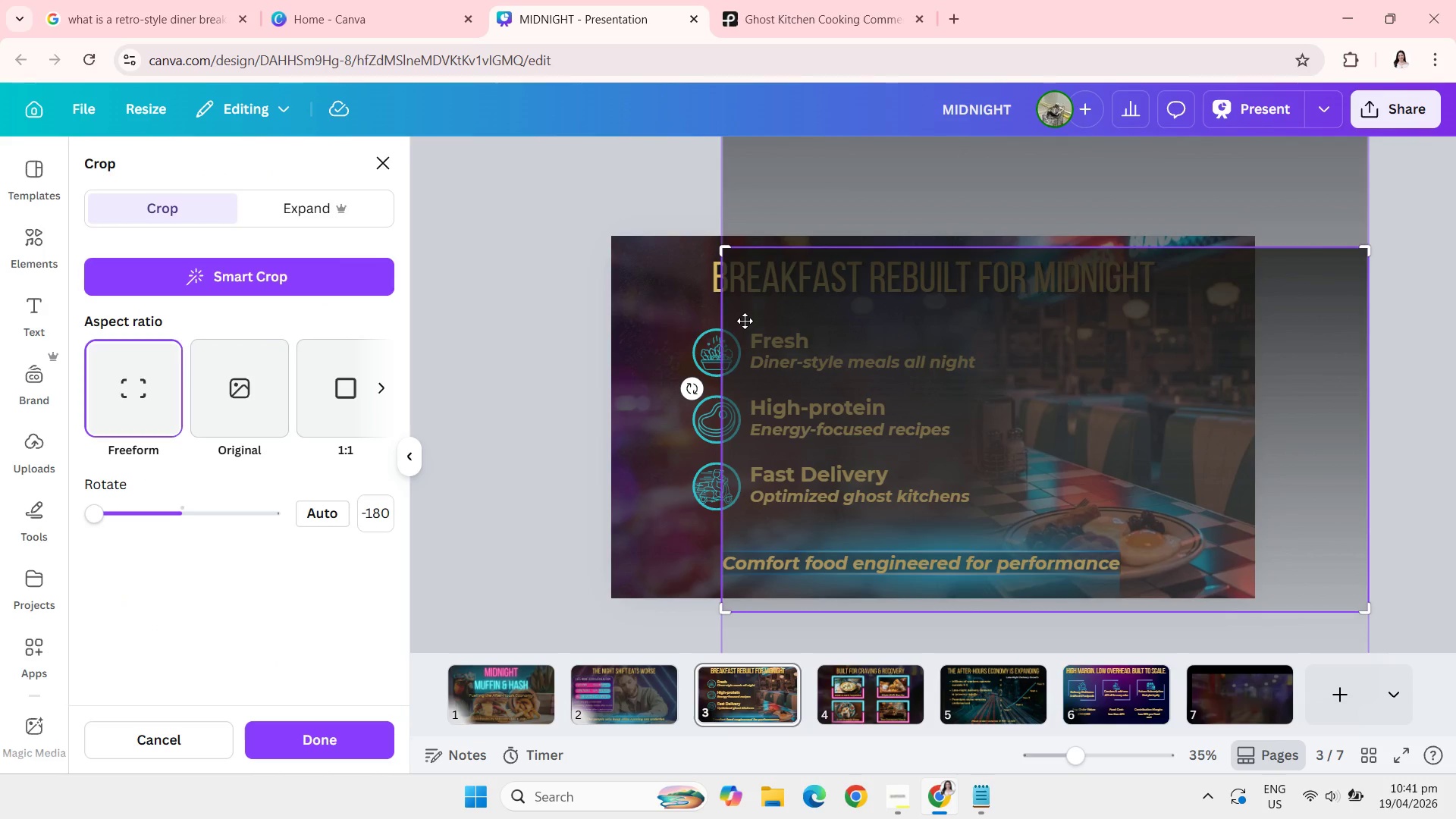 
key(Escape)
 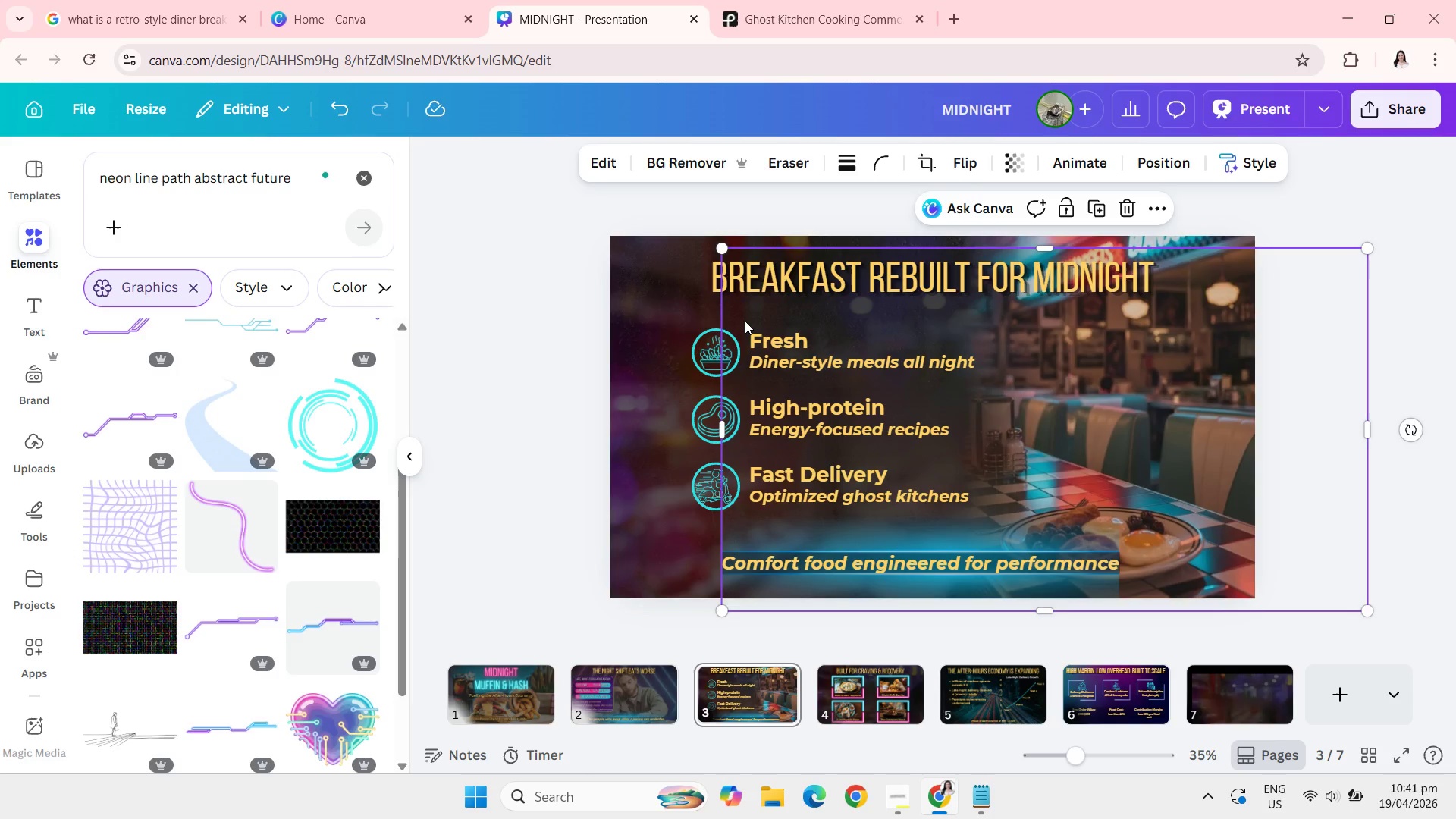 
left_click_drag(start_coordinate=[745, 321], to_coordinate=[635, 307])
 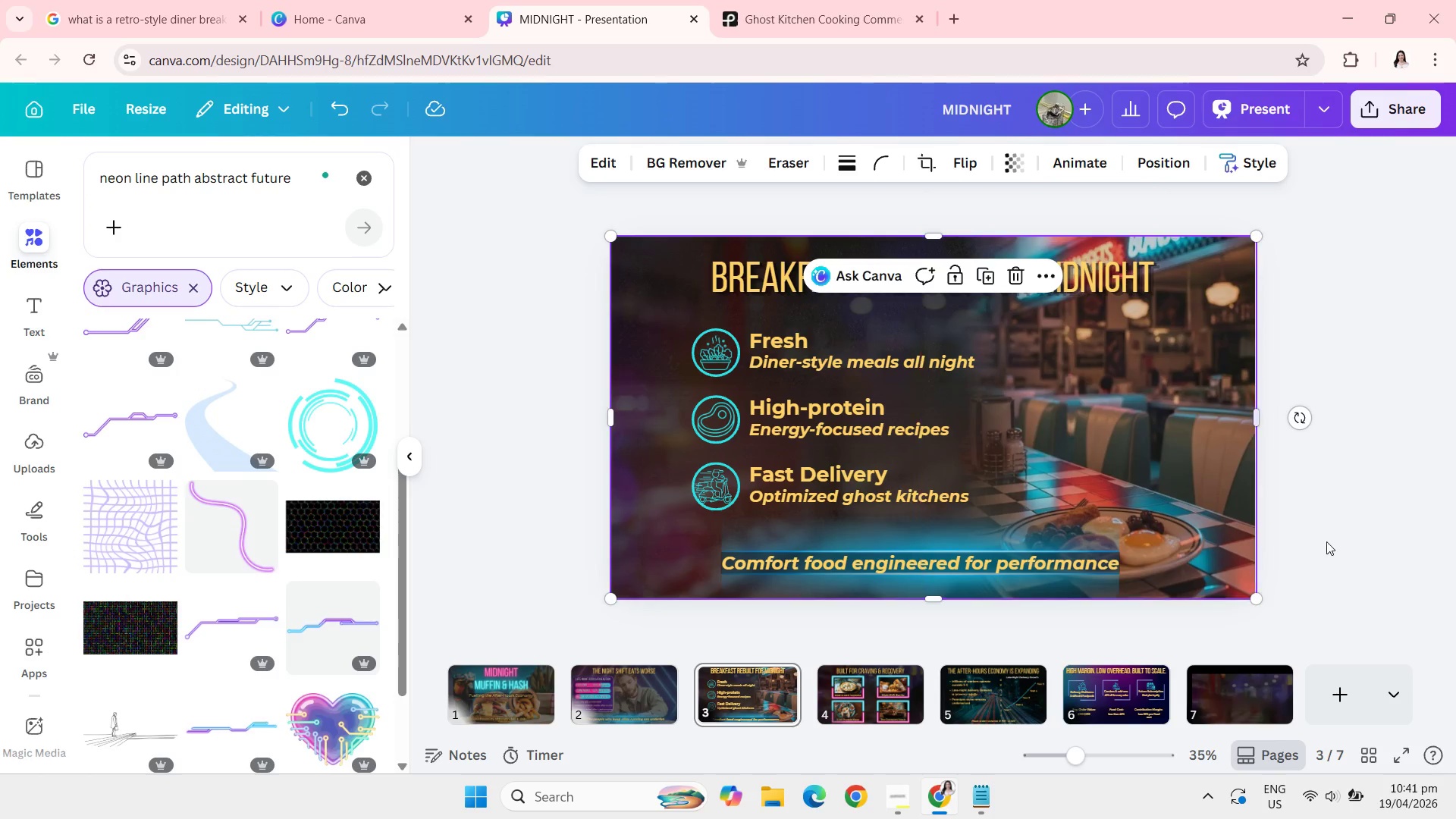 
left_click([1329, 547])
 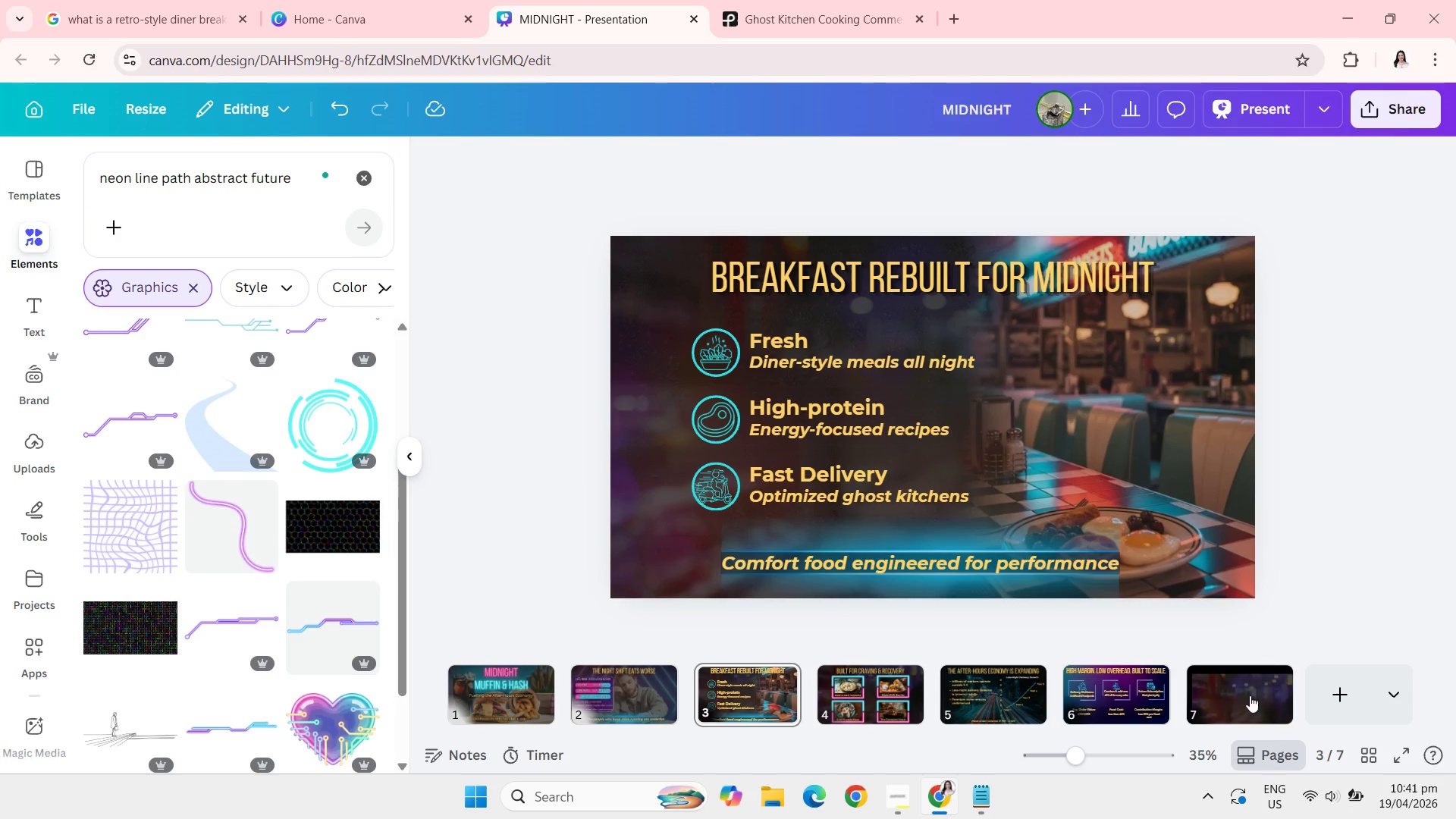 
left_click([1248, 699])
 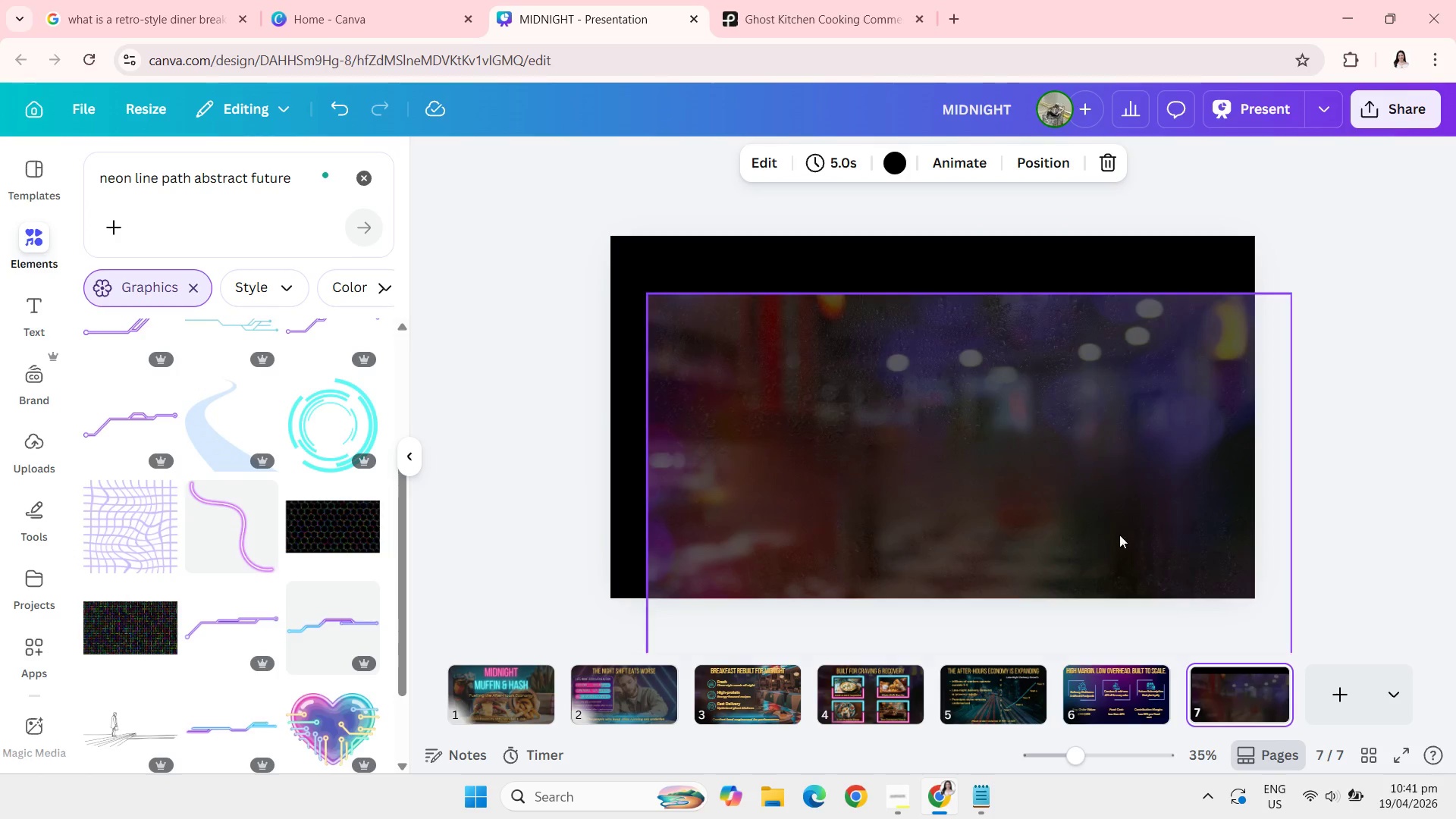 
left_click_drag(start_coordinate=[1090, 510], to_coordinate=[1053, 452])
 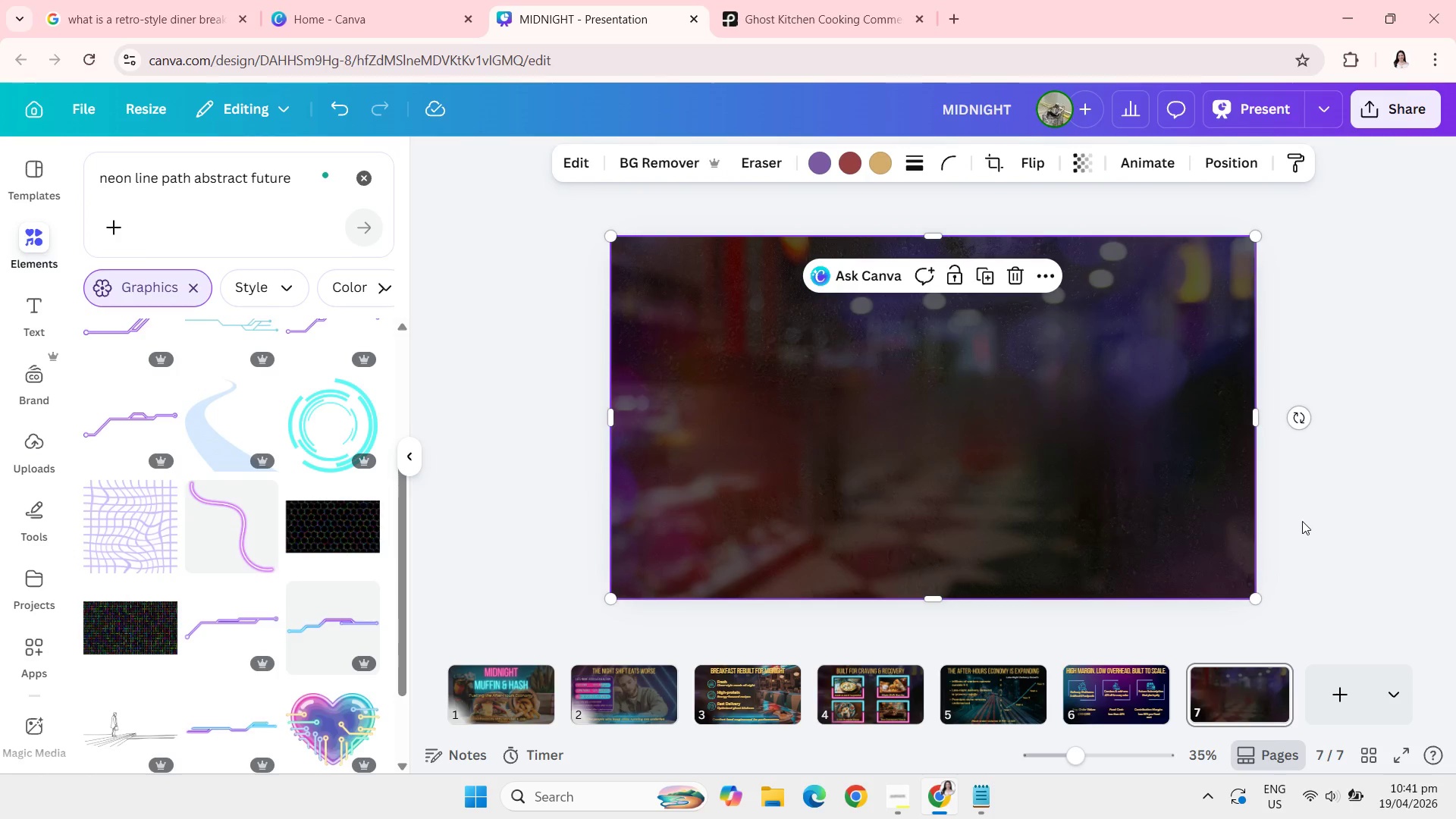 
left_click([1302, 521])
 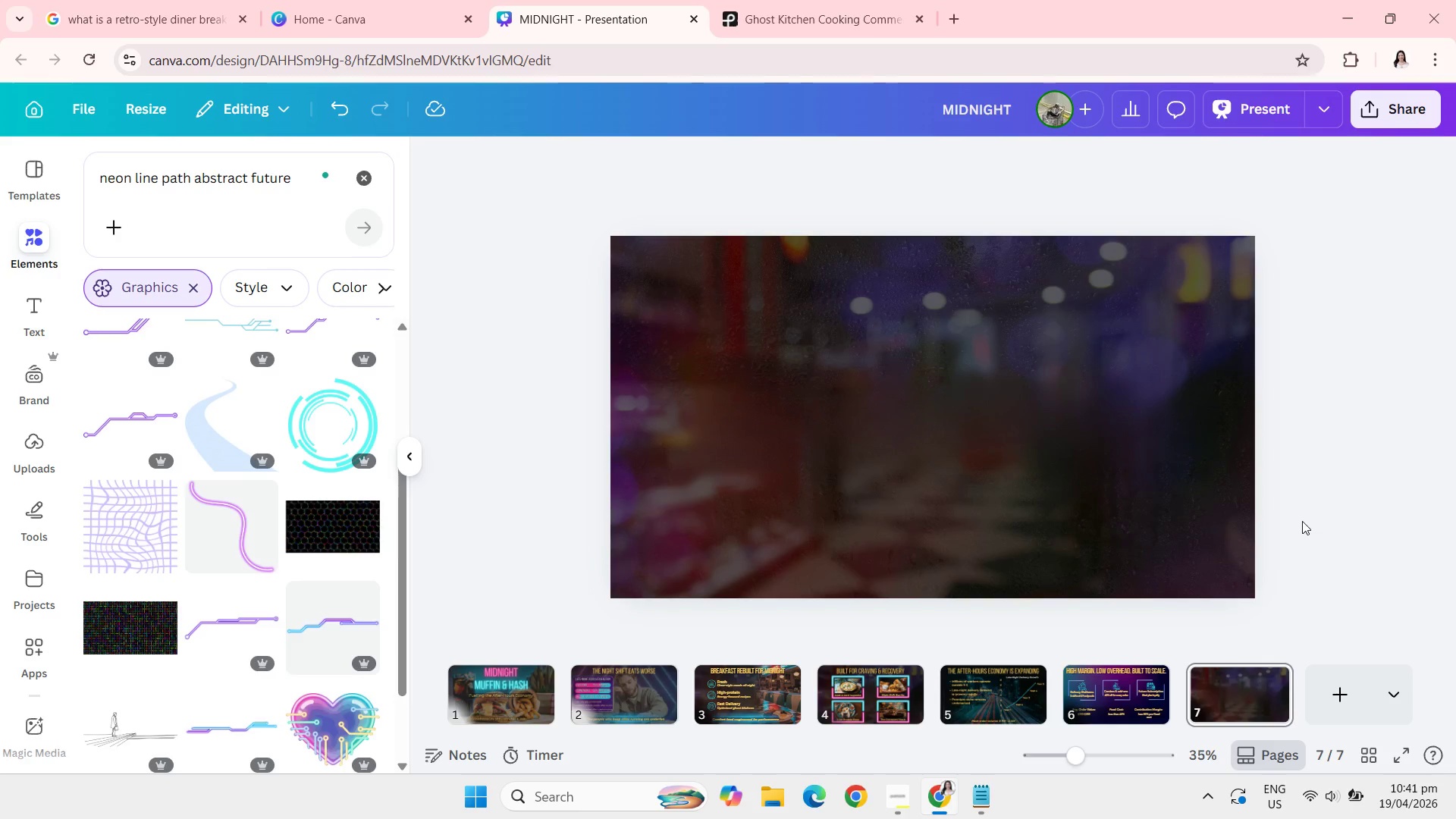 
wait(15.38)
 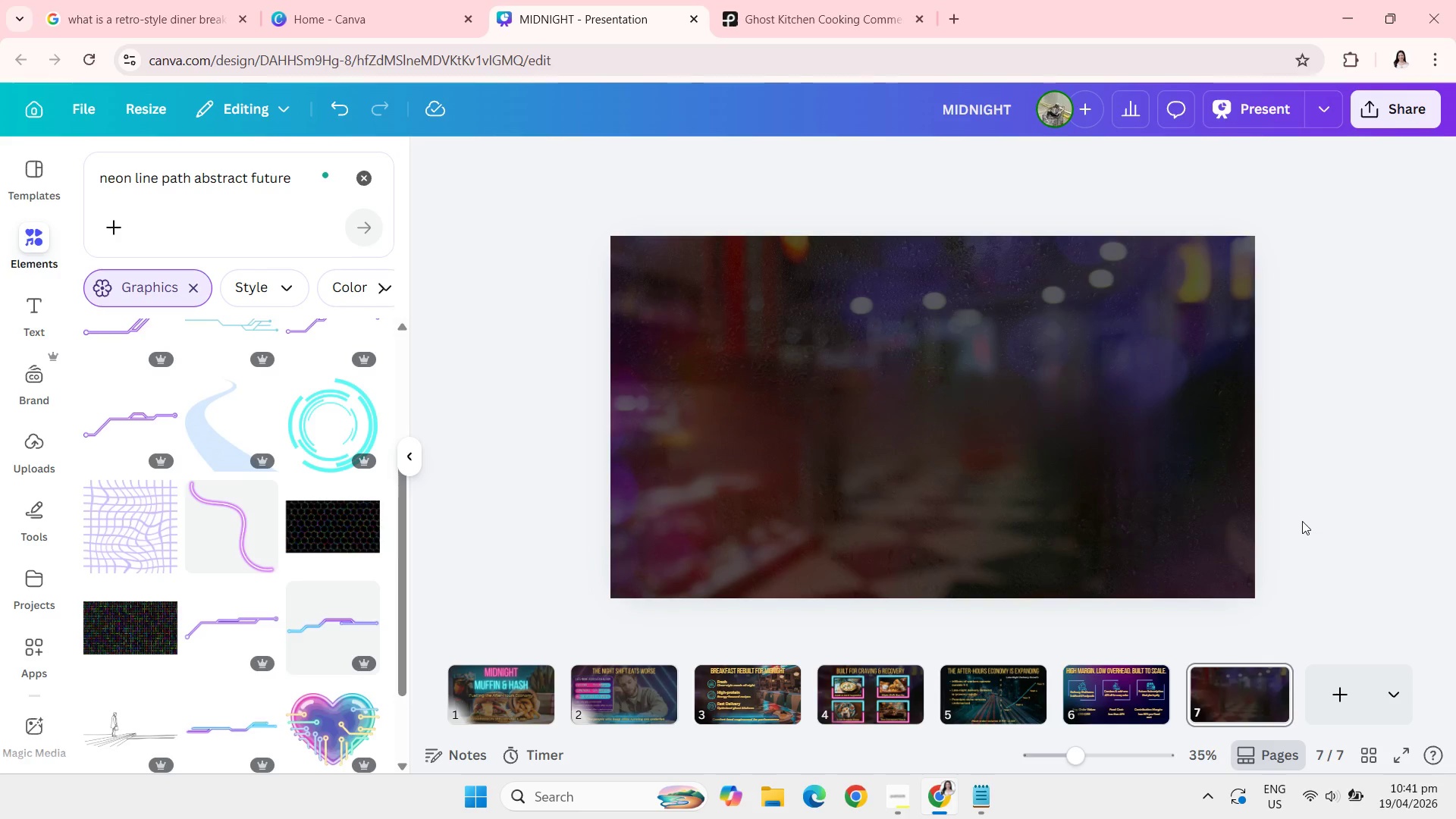 
left_click([902, 796])